 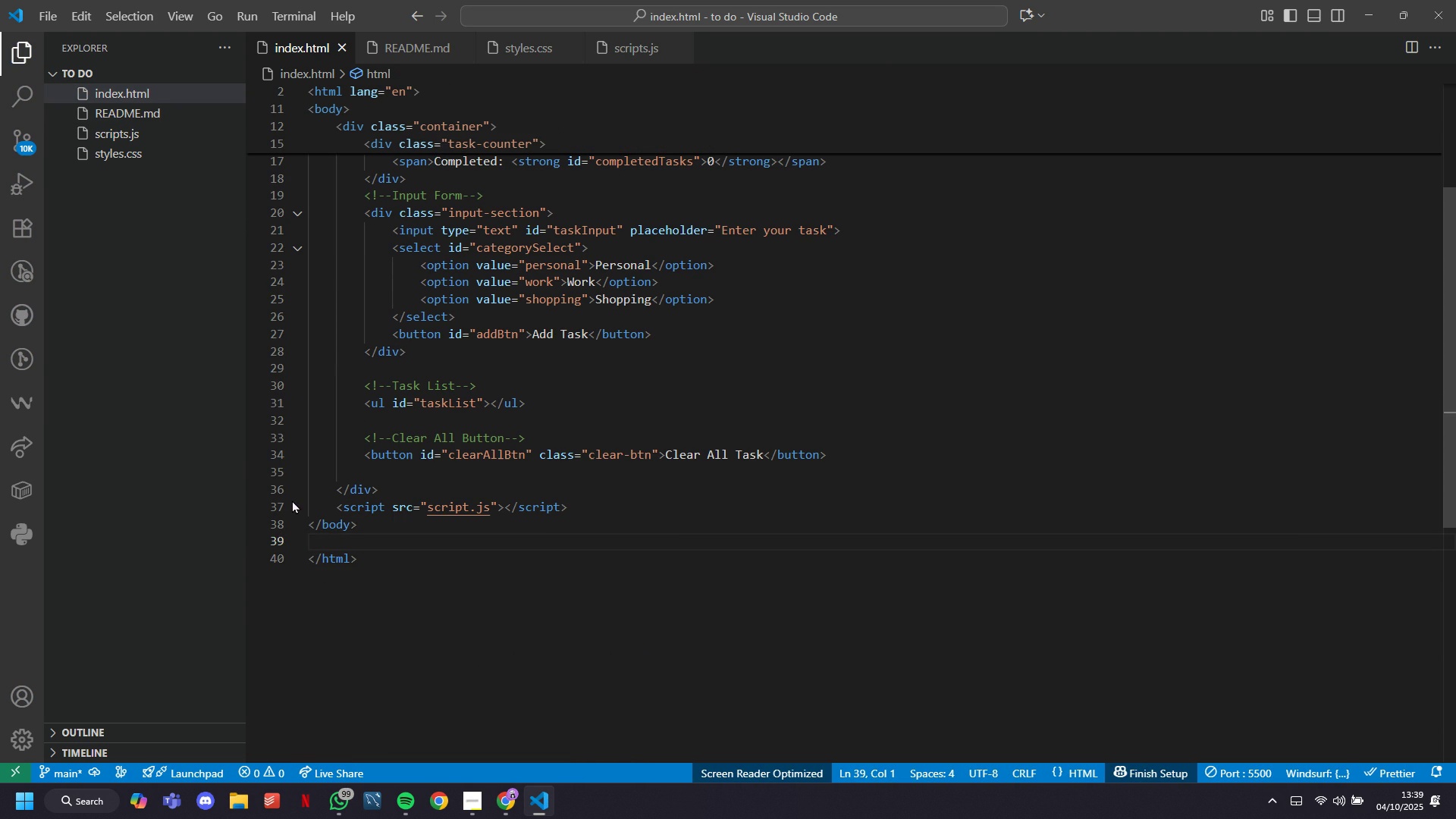 
left_click([516, 793])
 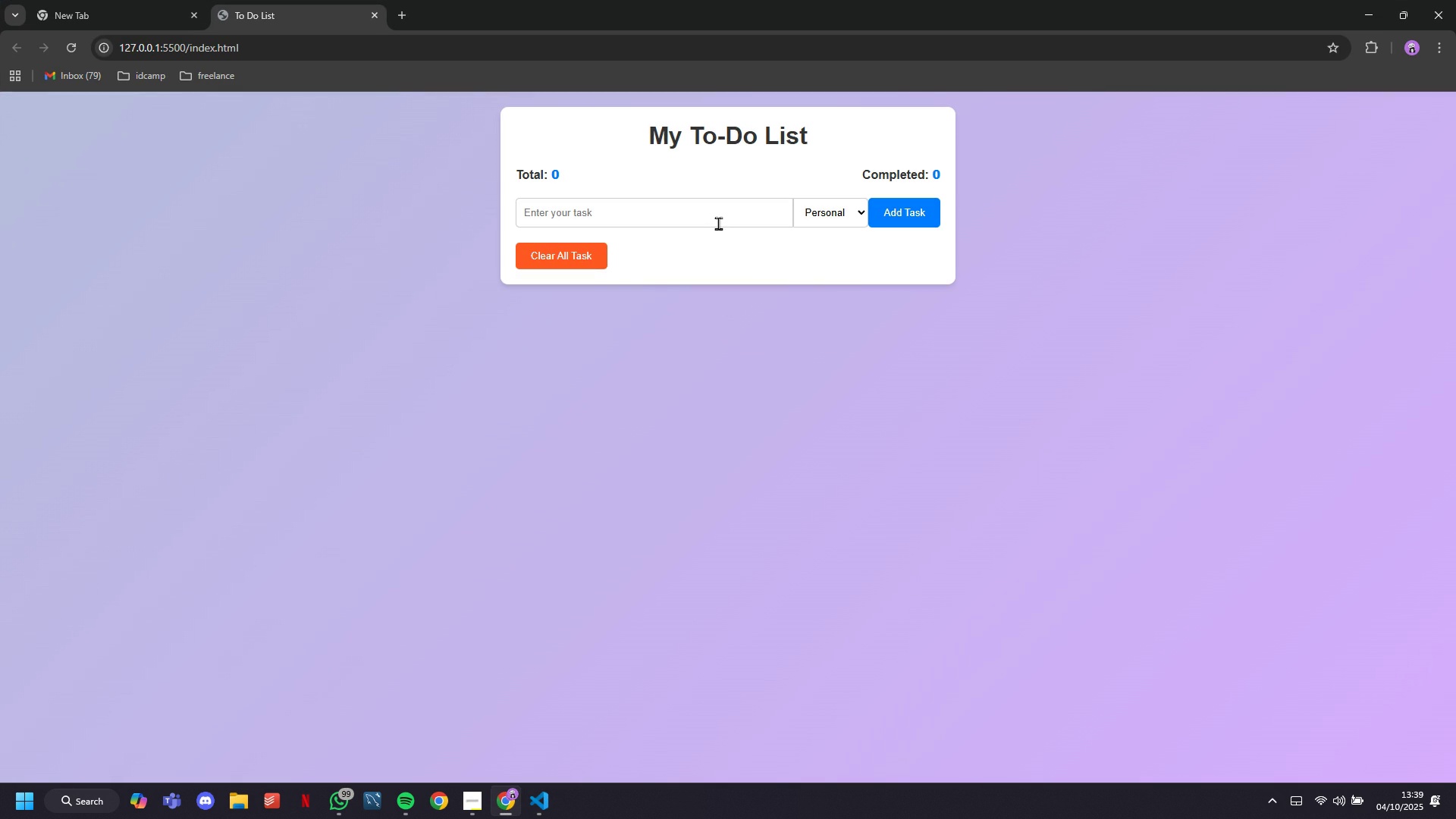 
left_click([717, 223])
 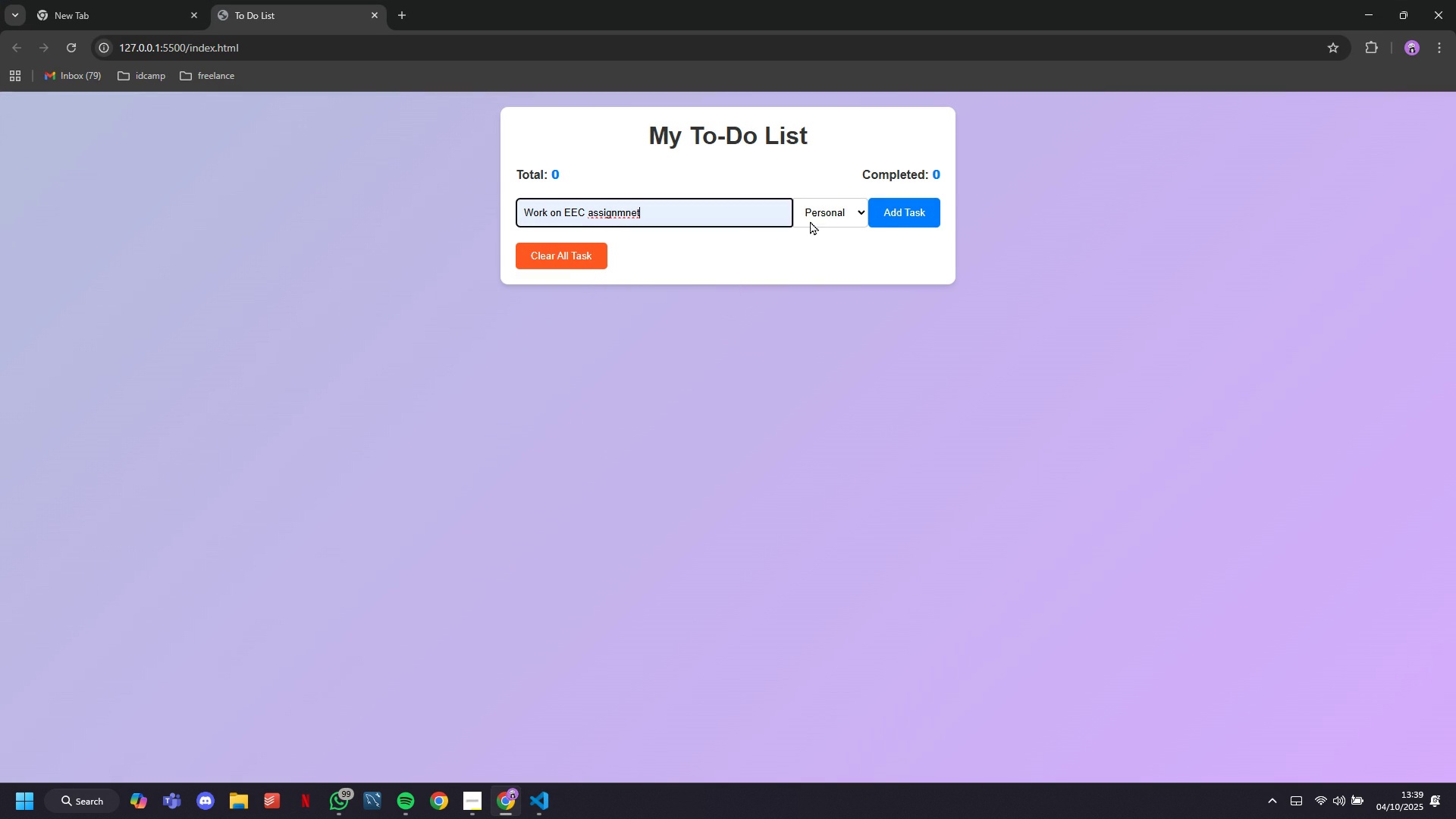 
left_click([823, 218])
 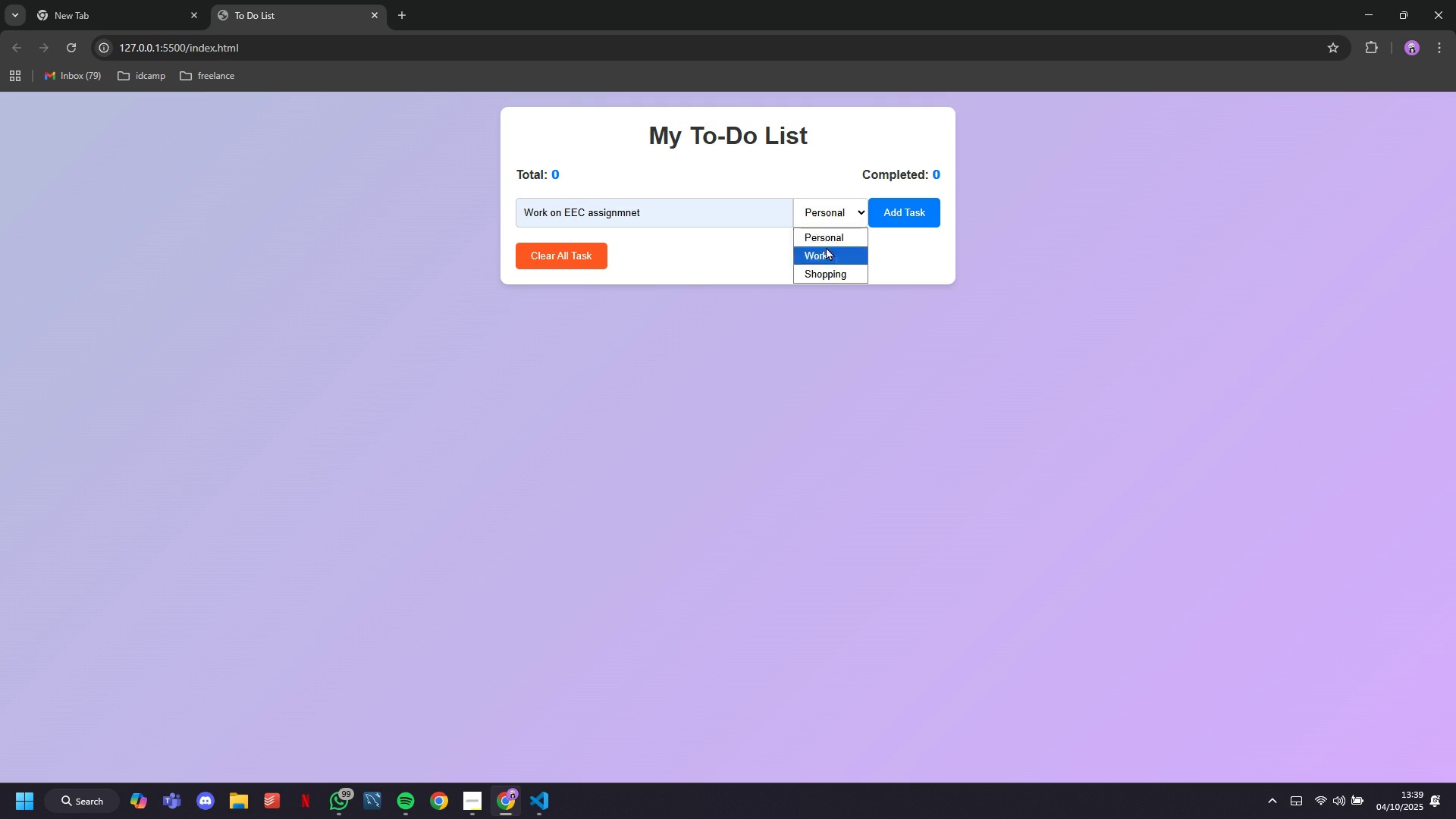 
left_click([826, 246])
 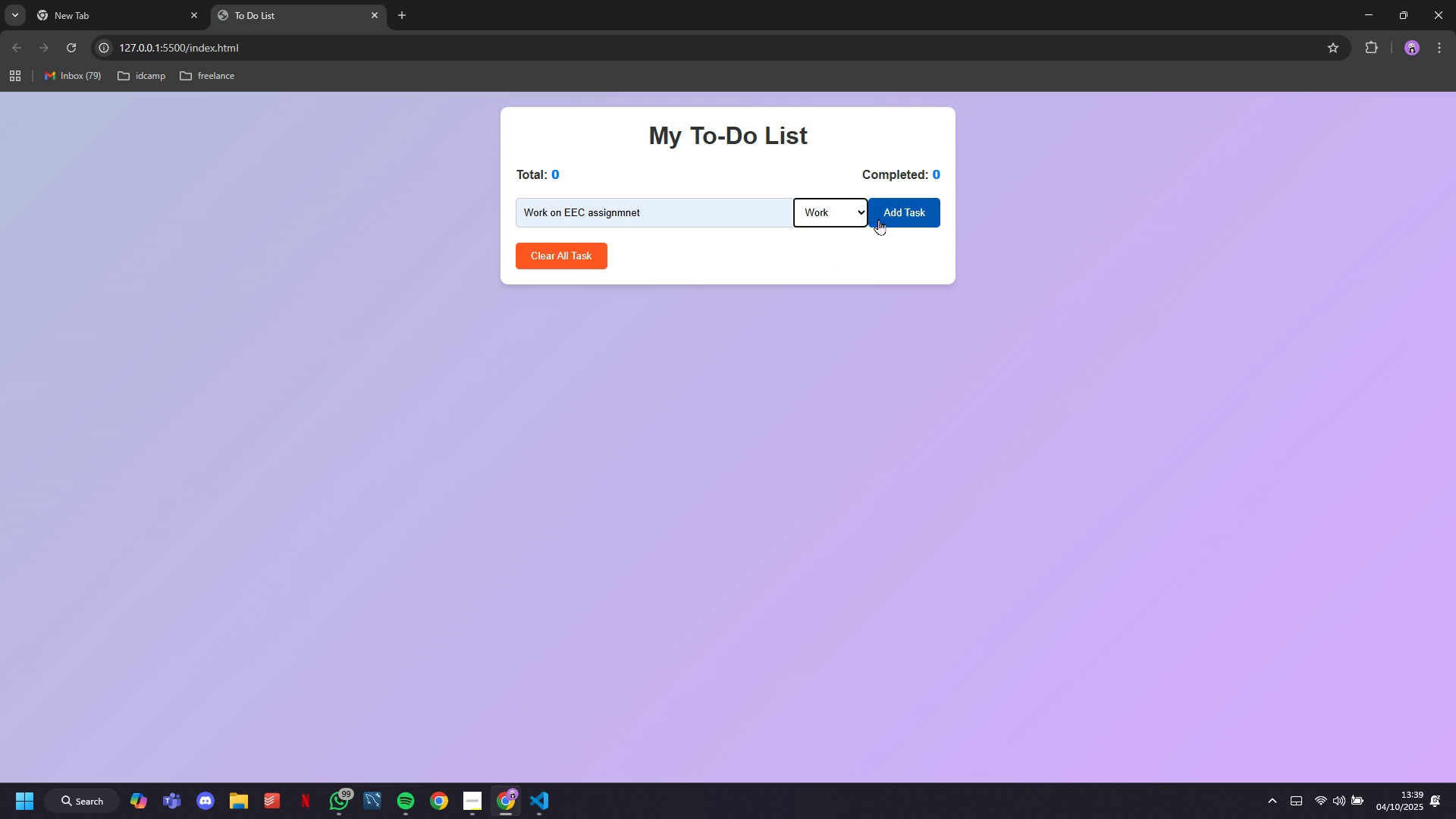 
left_click([878, 219])
 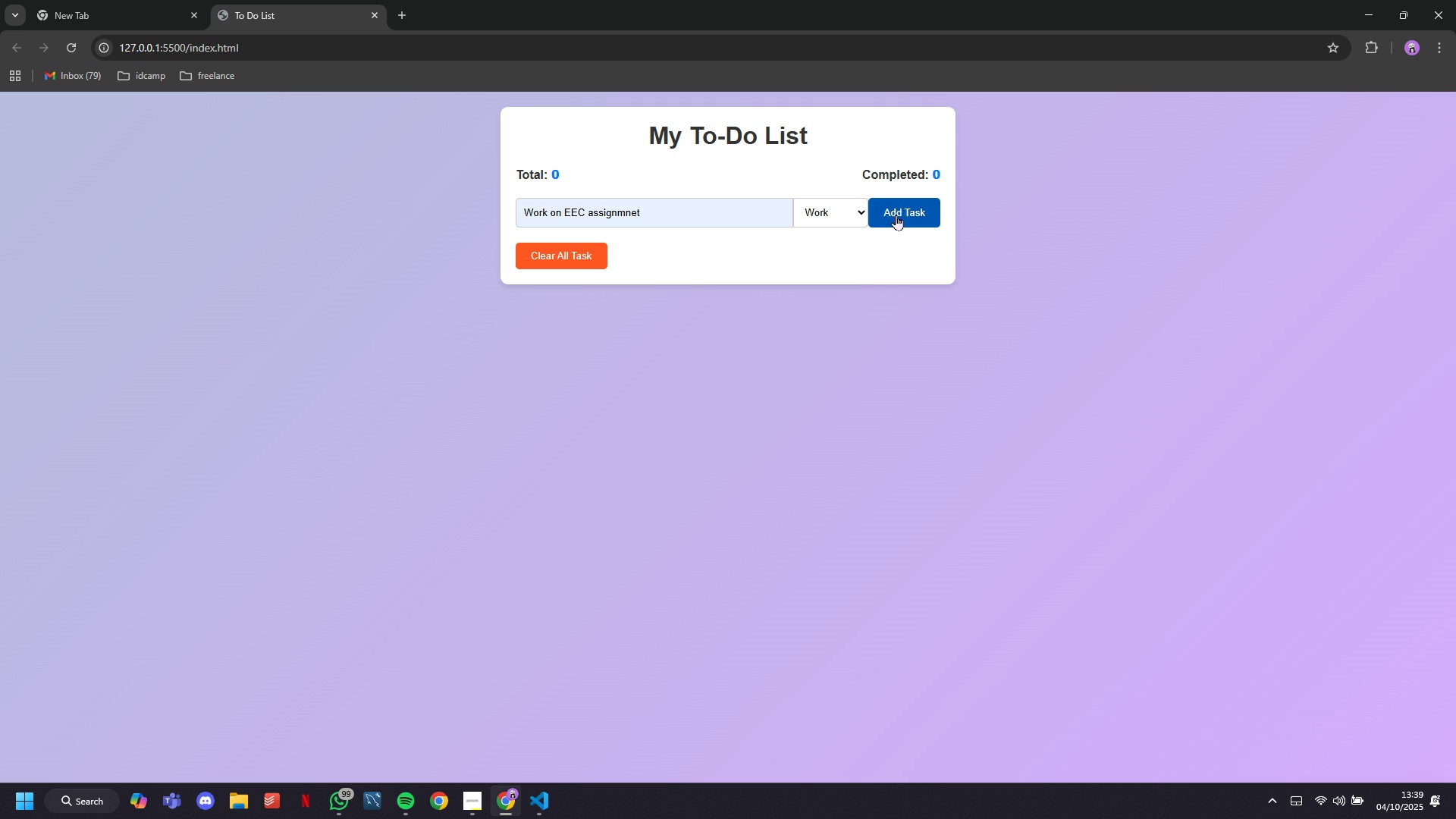 
double_click([896, 215])
 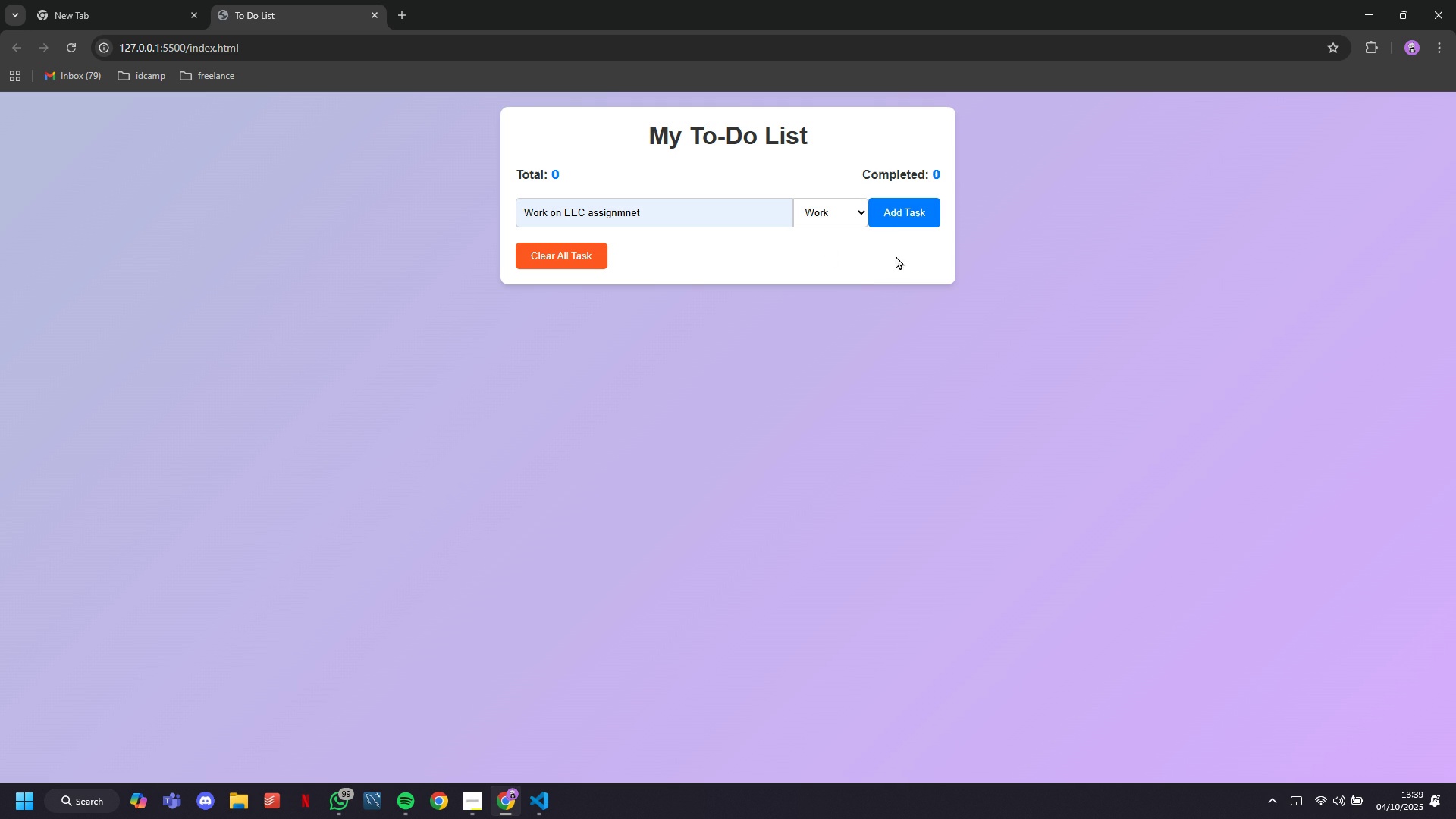 
triple_click([896, 215])
 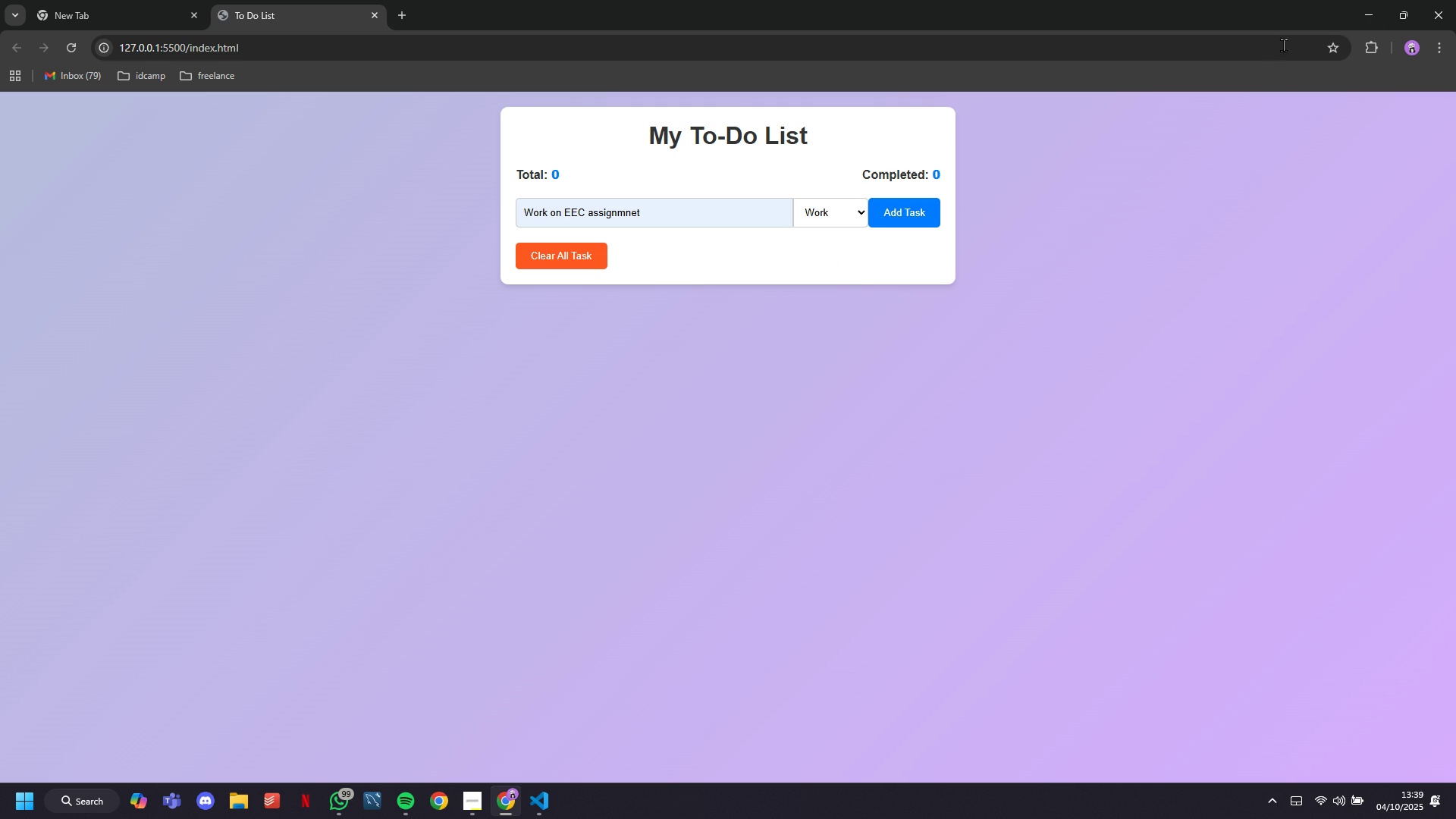 
left_click([1358, 13])
 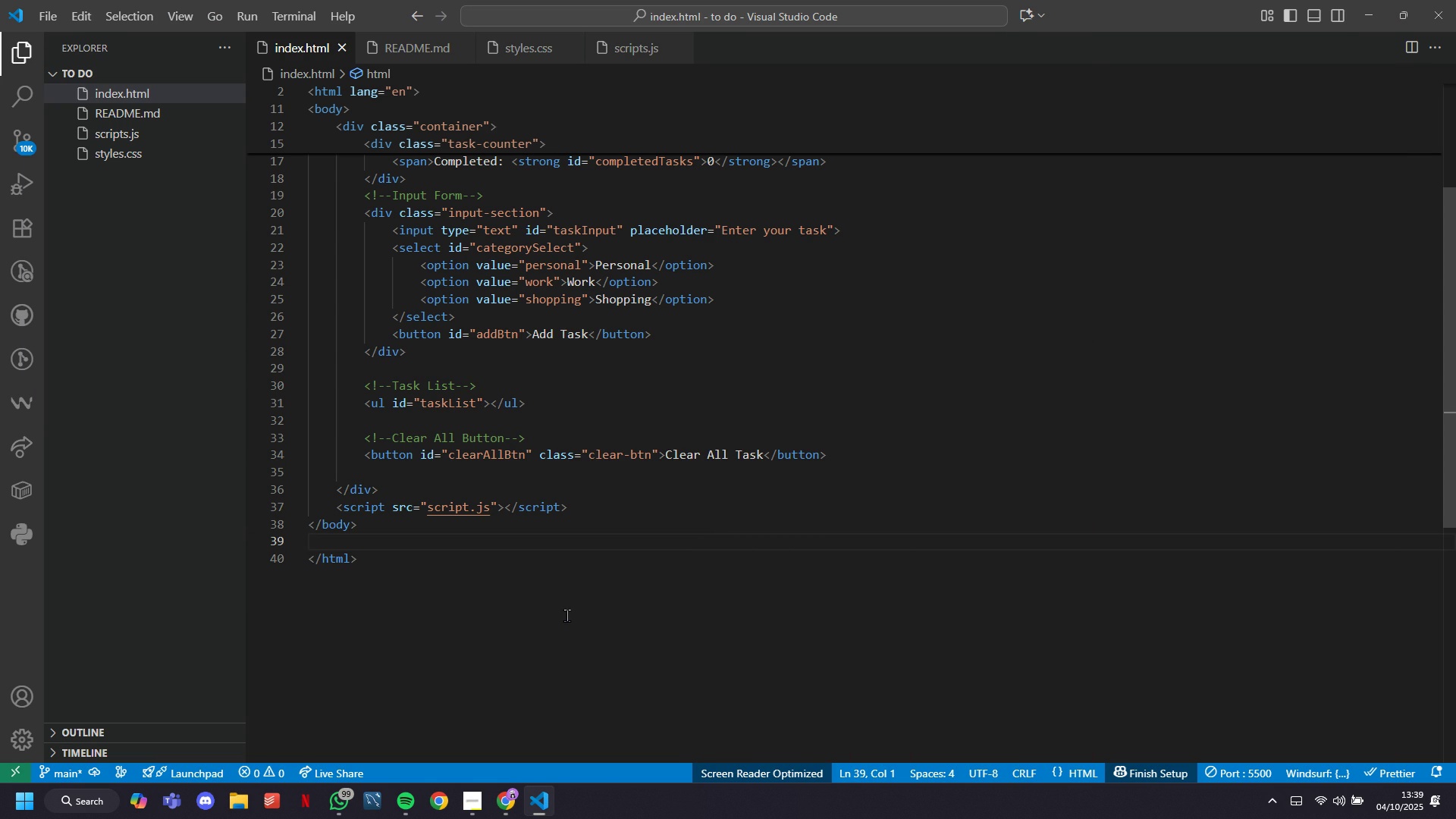 
wait(8.64)
 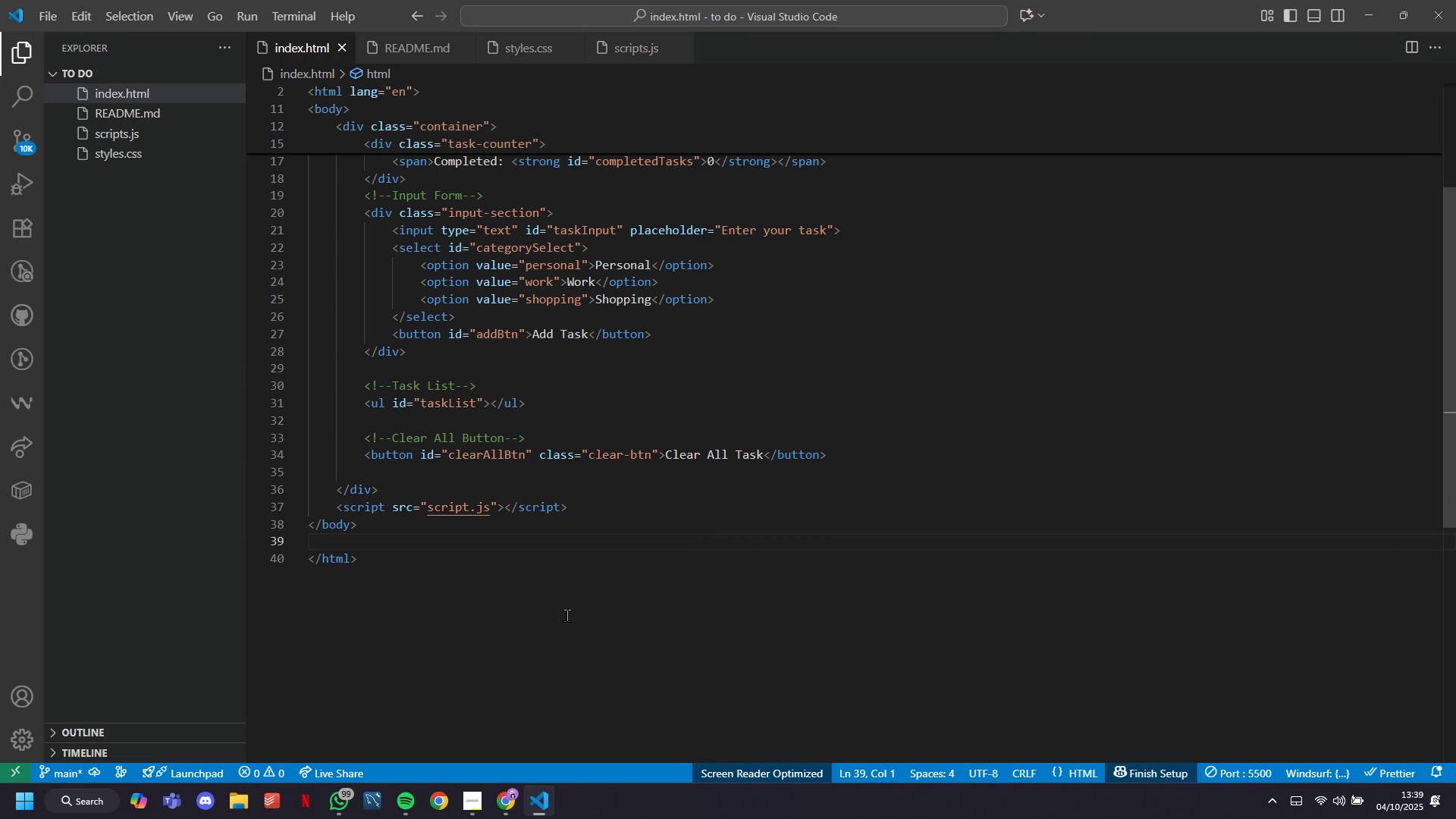 
left_click([471, 502])
 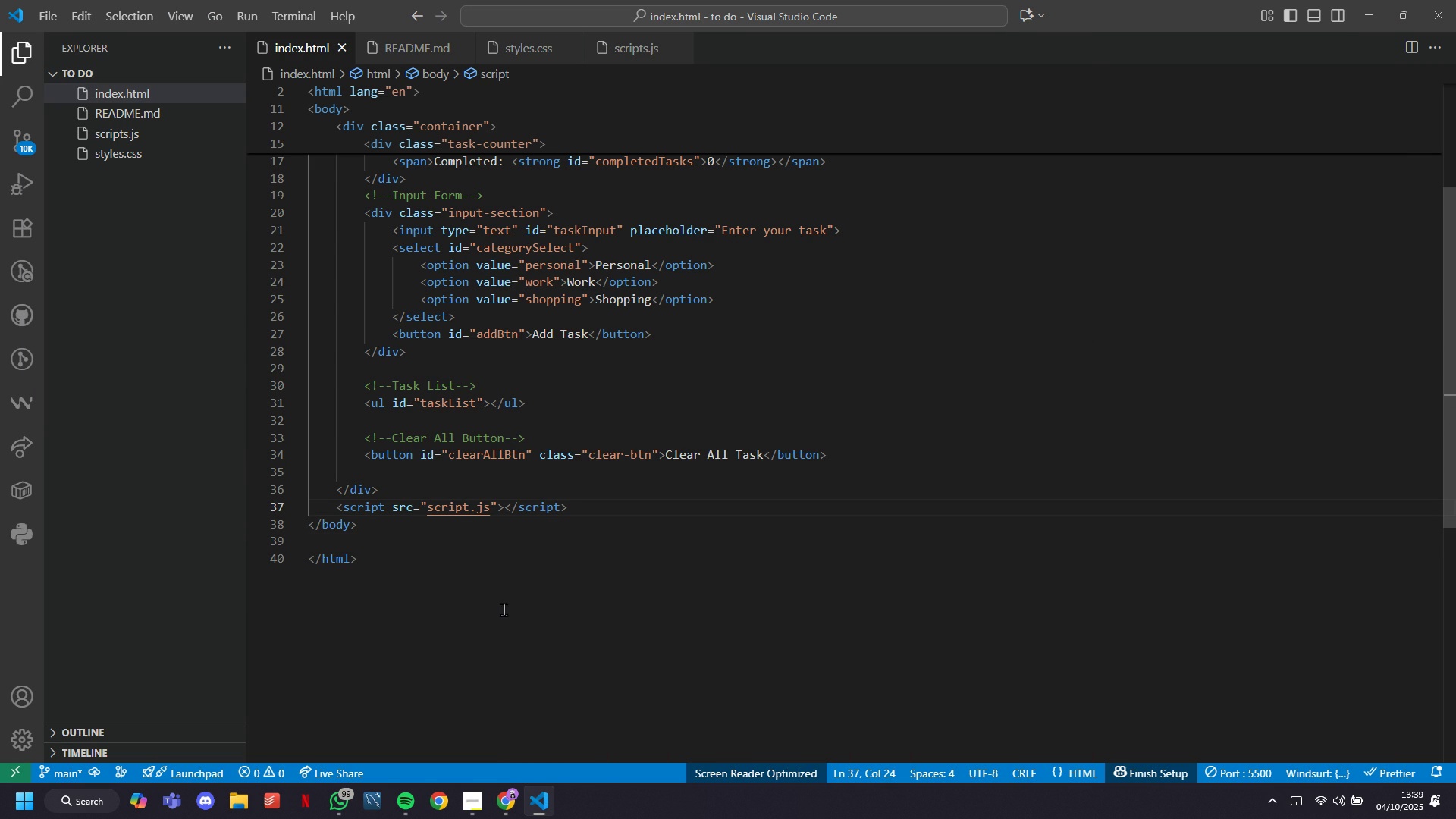 
type(ss)